 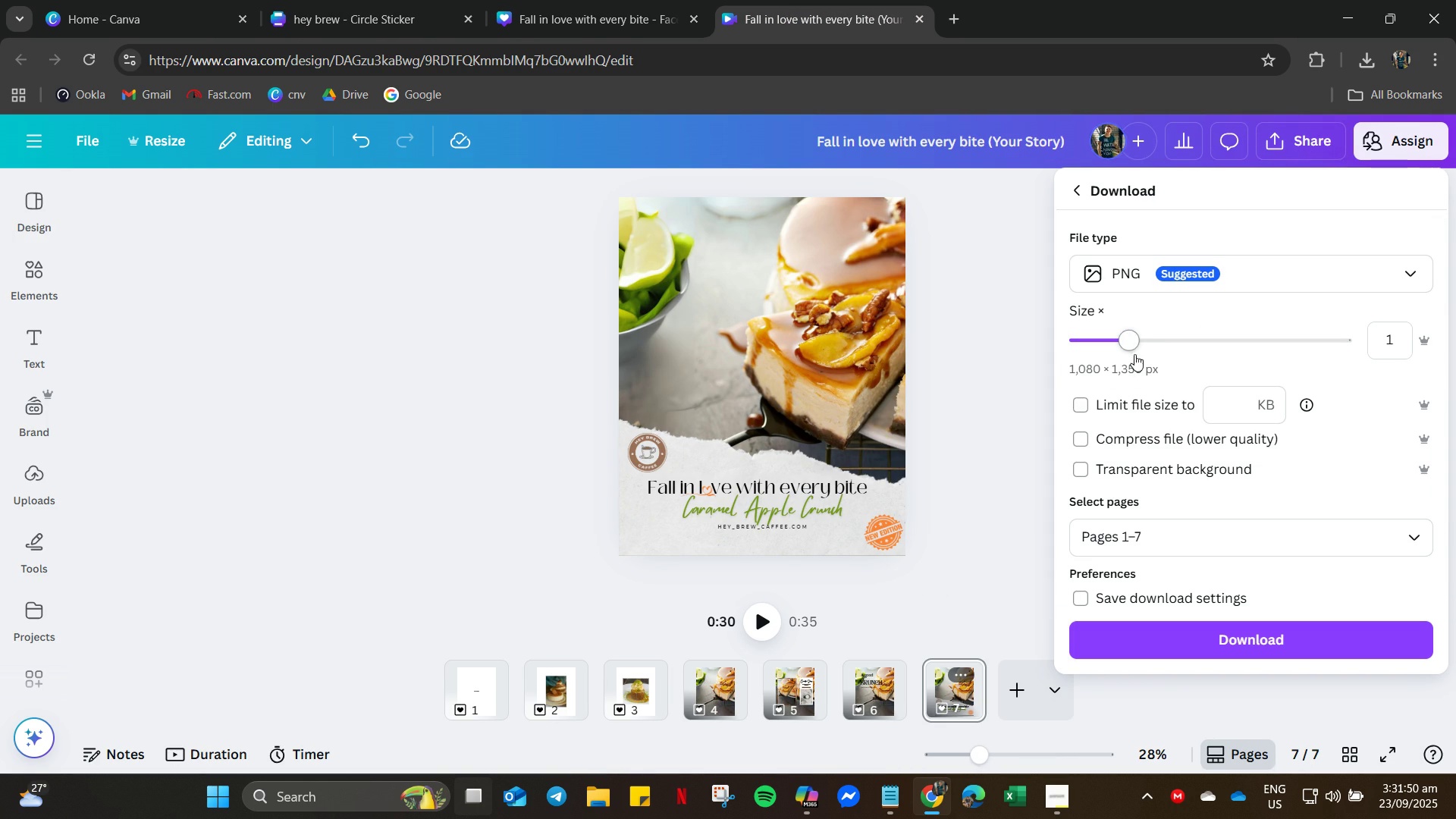 
scroll: coordinate [971, 424], scroll_direction: up, amount: 4.0
 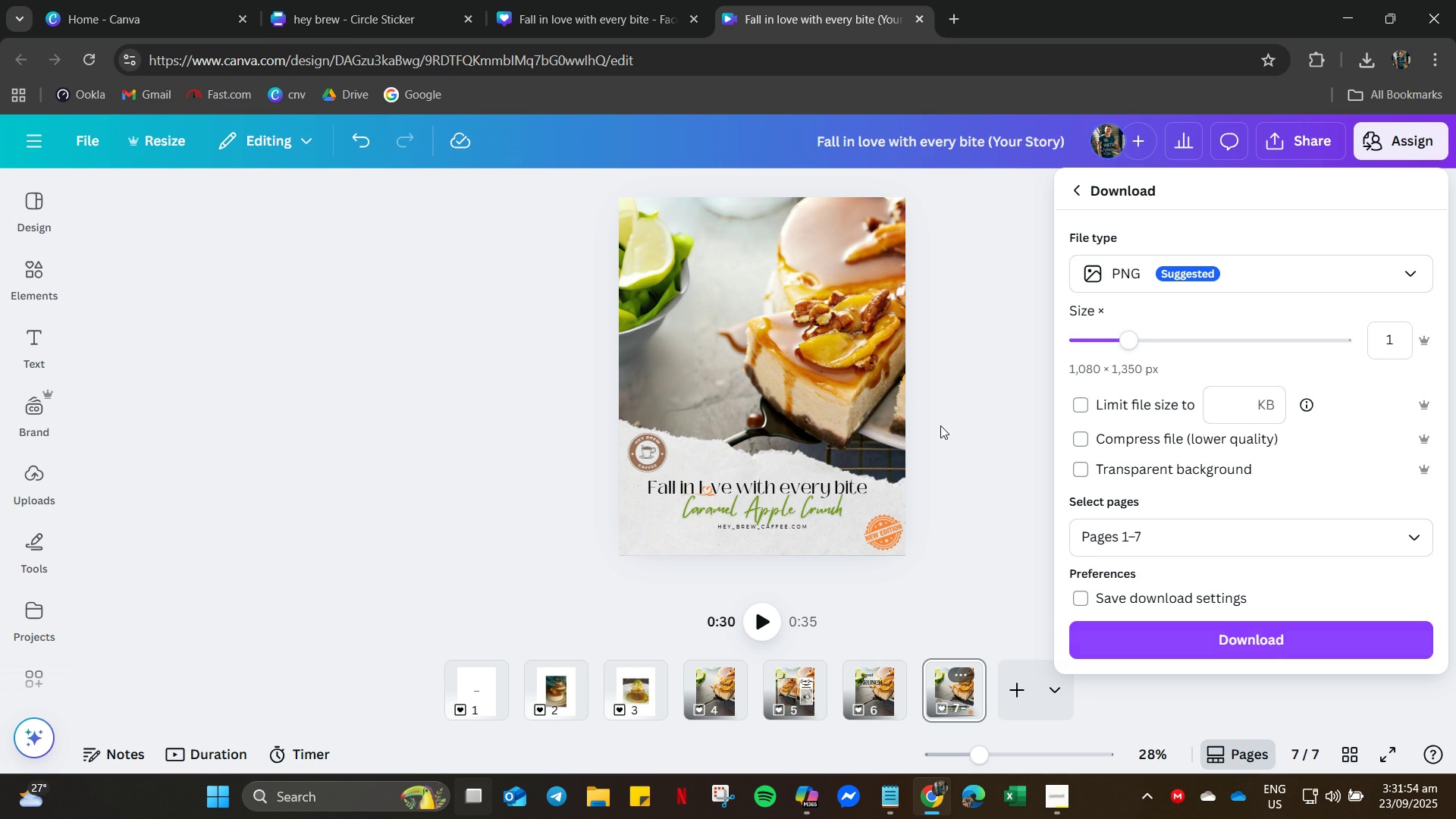 
left_click([940, 425])
 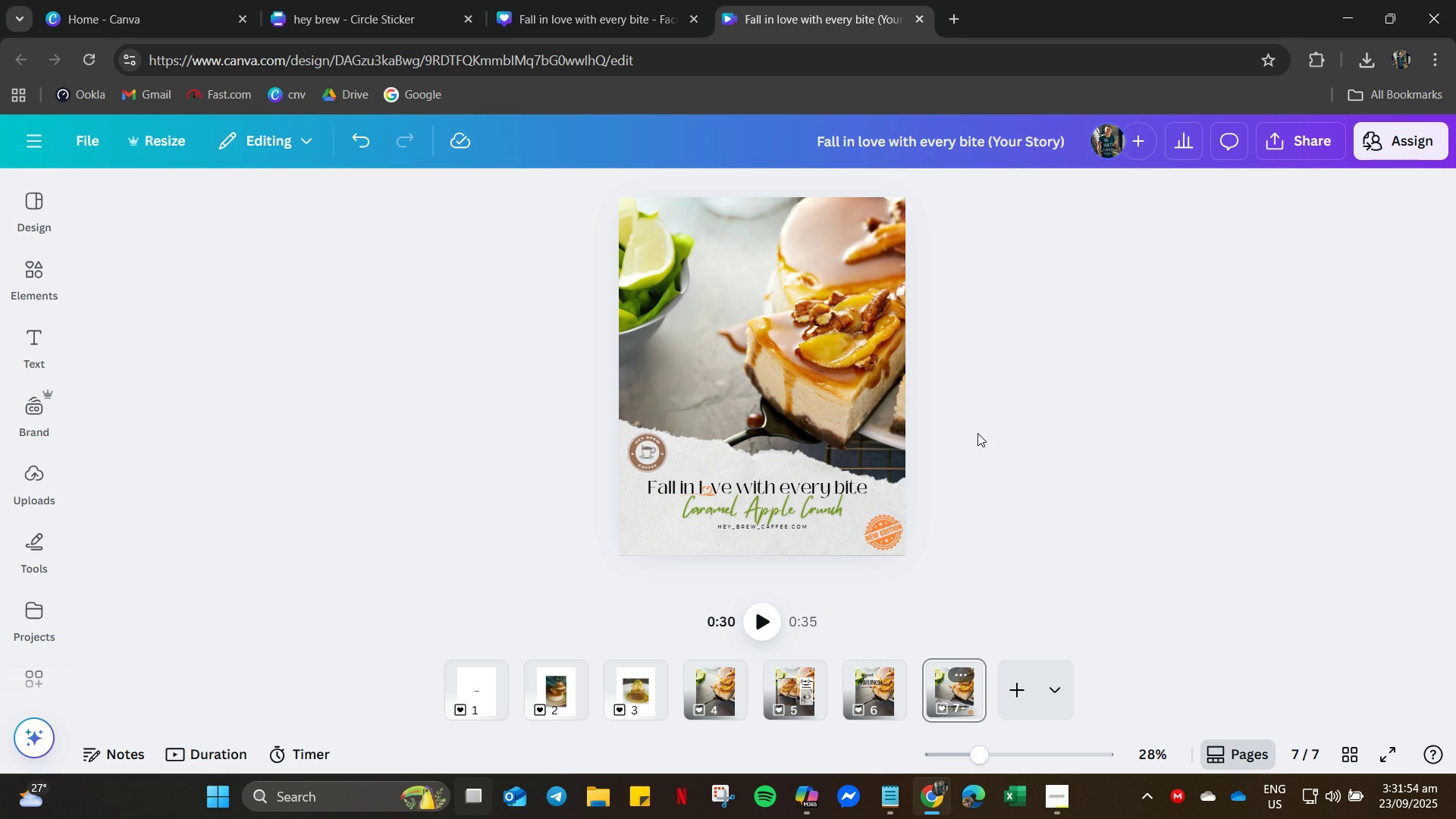 
scroll: coordinate [993, 499], scroll_direction: up, amount: 8.0
 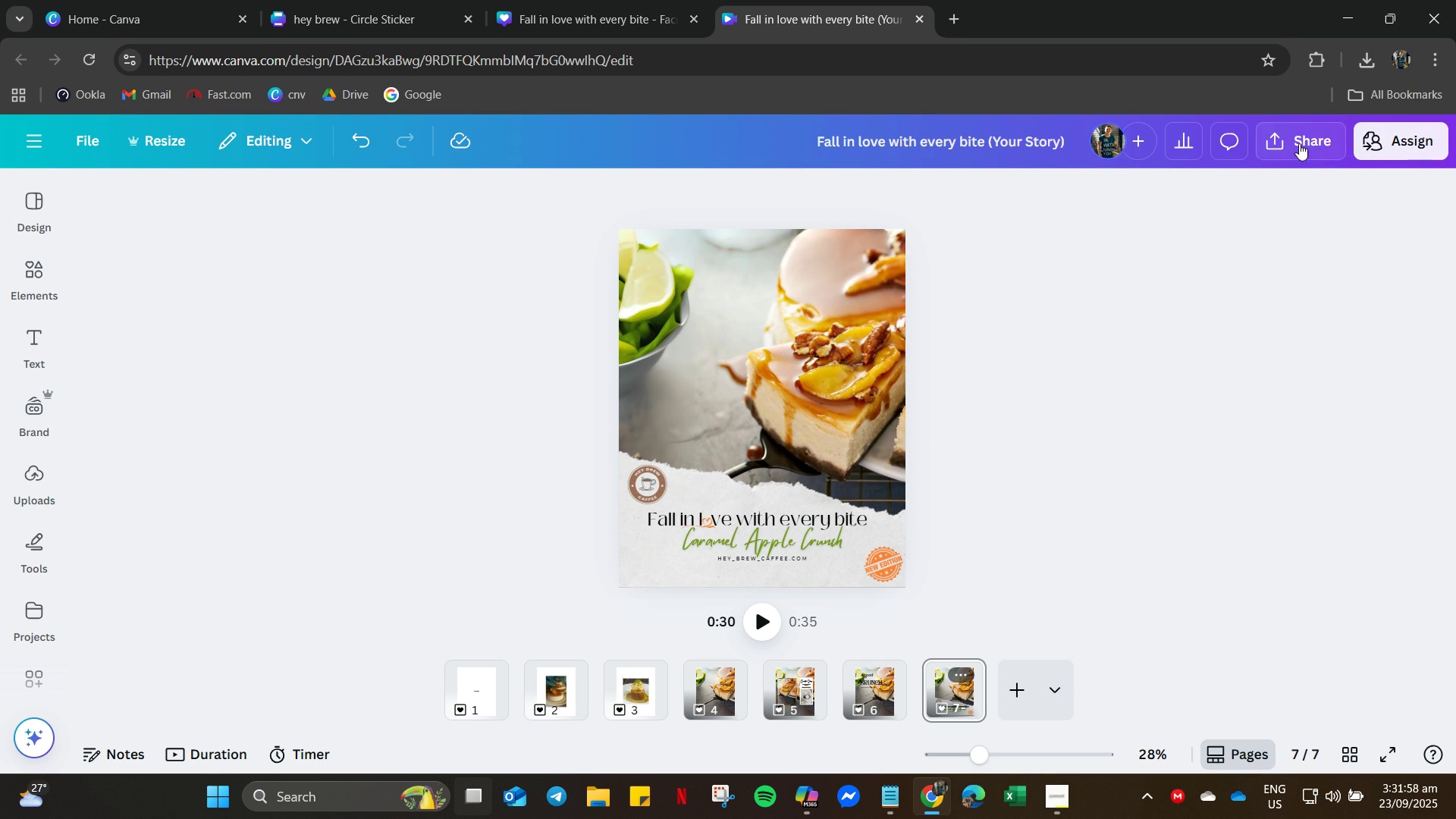 
left_click([1299, 143])